 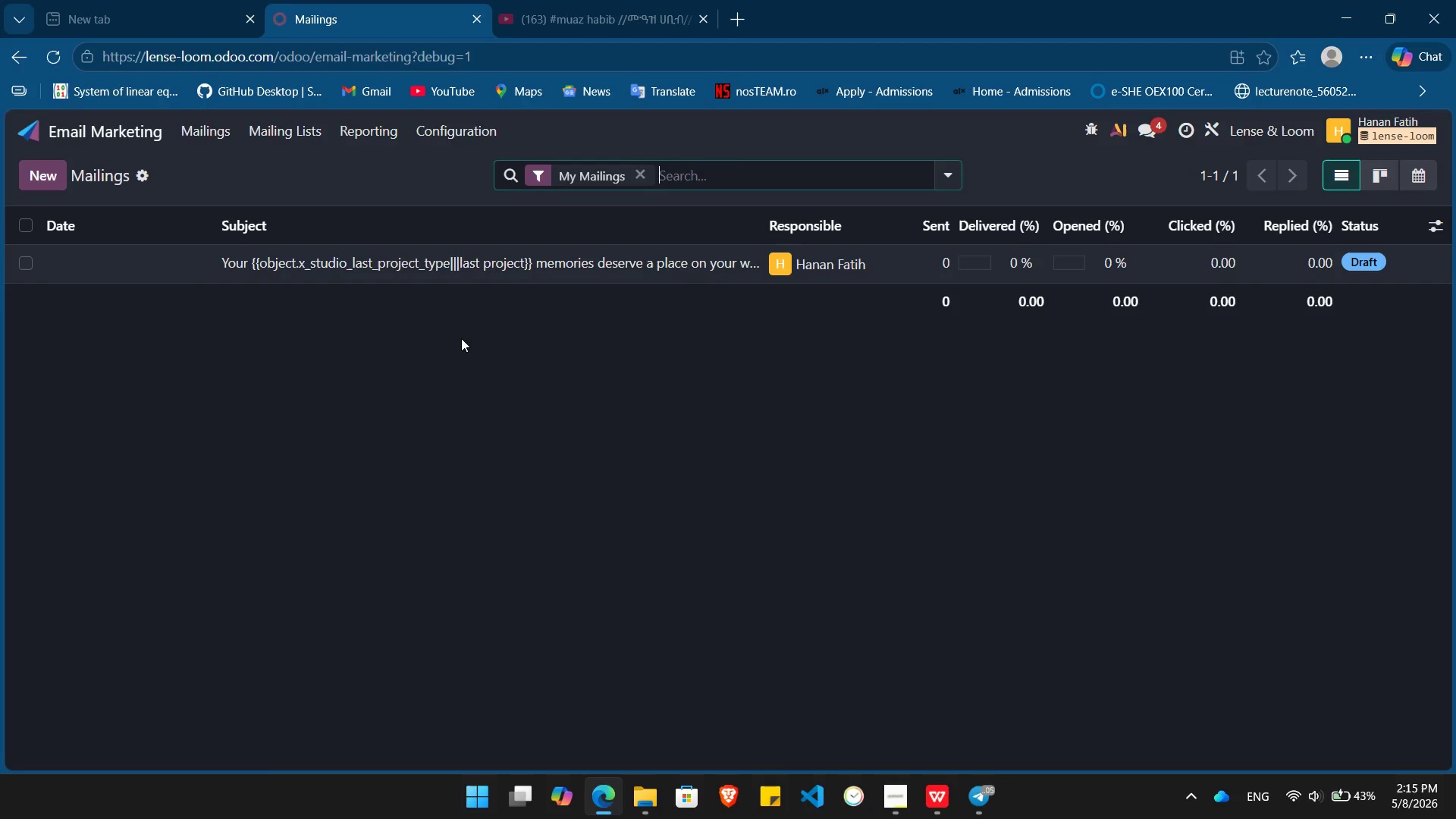 
key(Alt+Meta+AltLeft)
 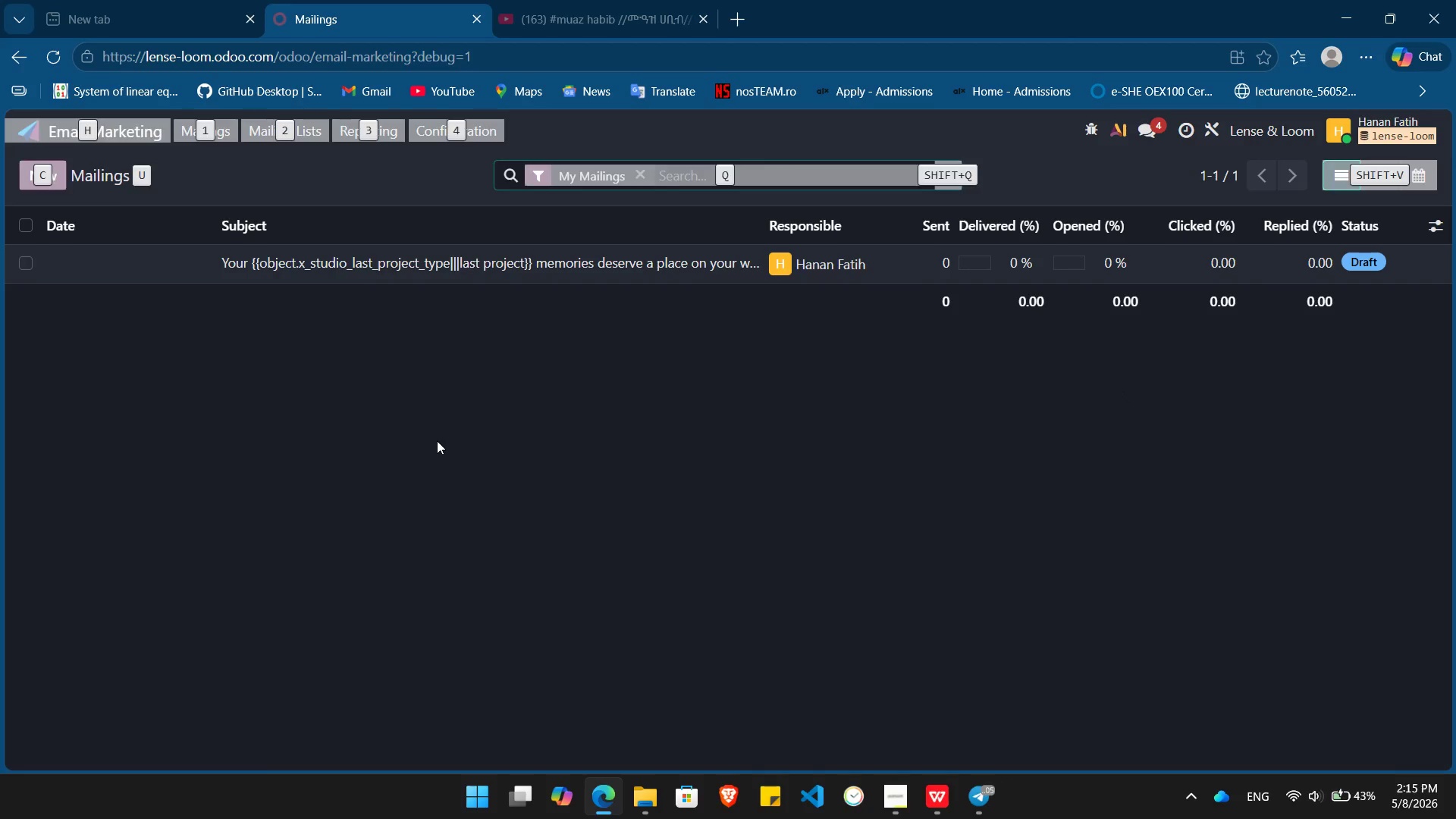 
key(Alt+Meta+R)
 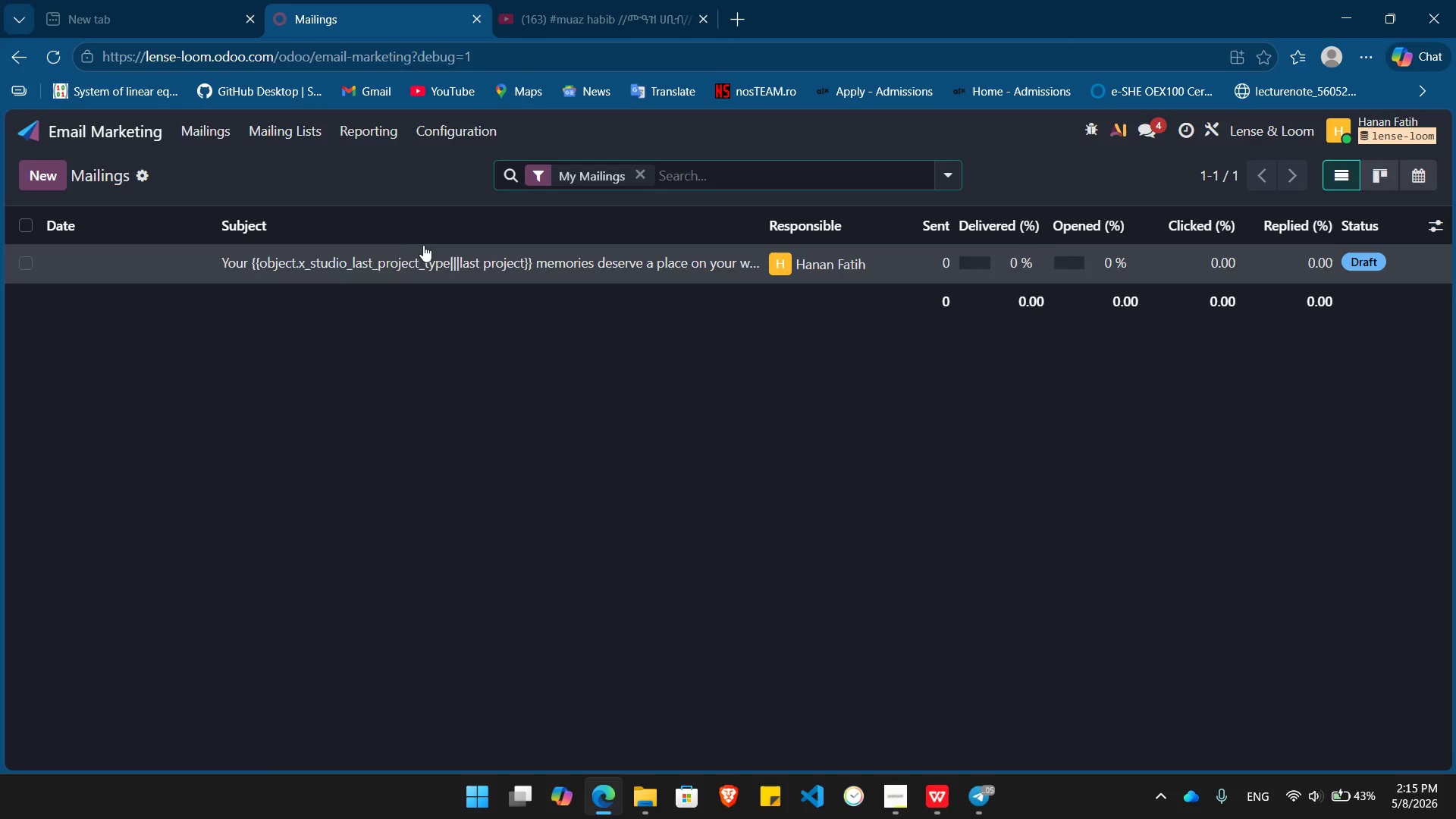 
left_click([428, 253])
 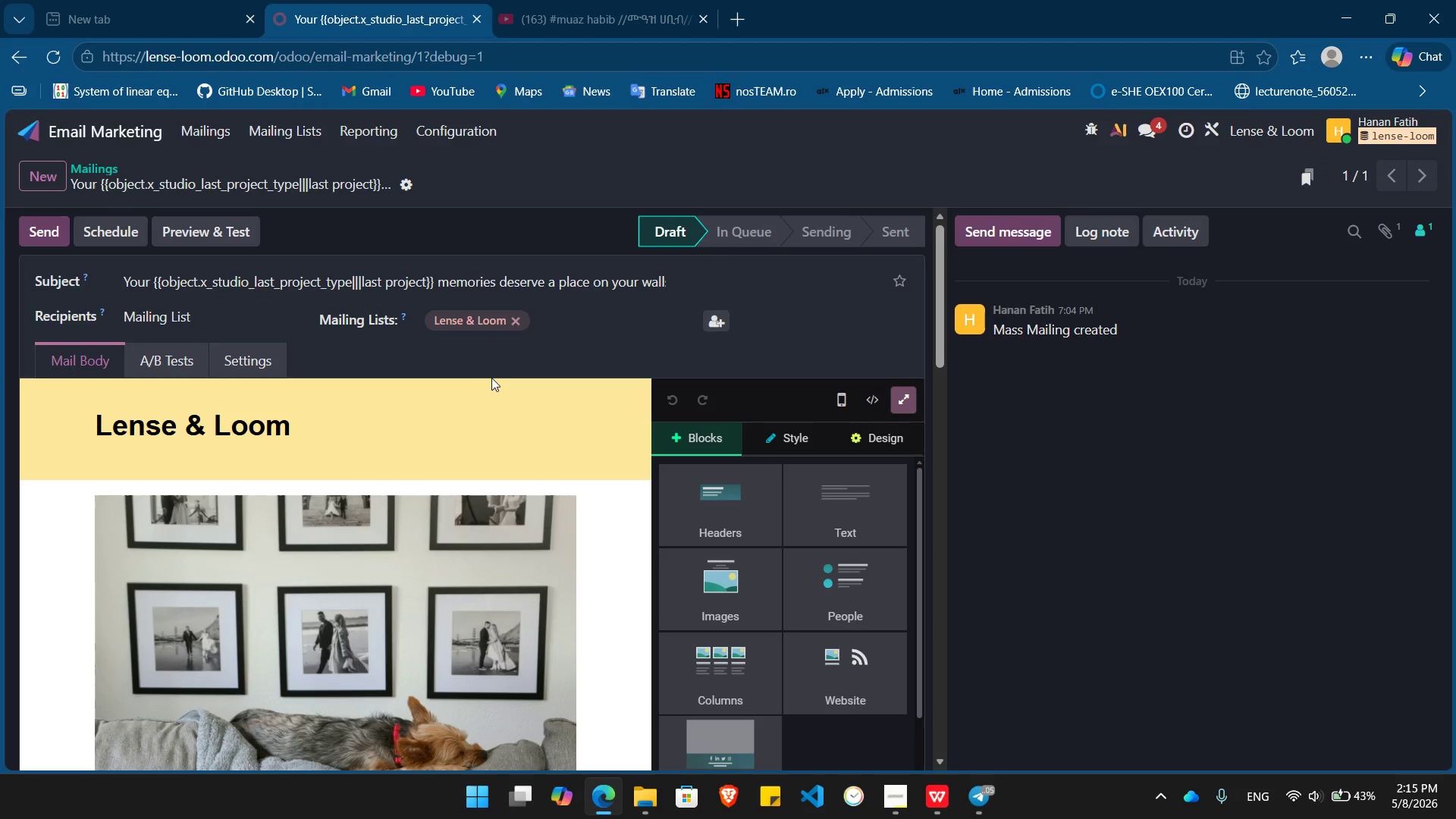 
scroll: coordinate [491, 378], scroll_direction: down, amount: 5.0
 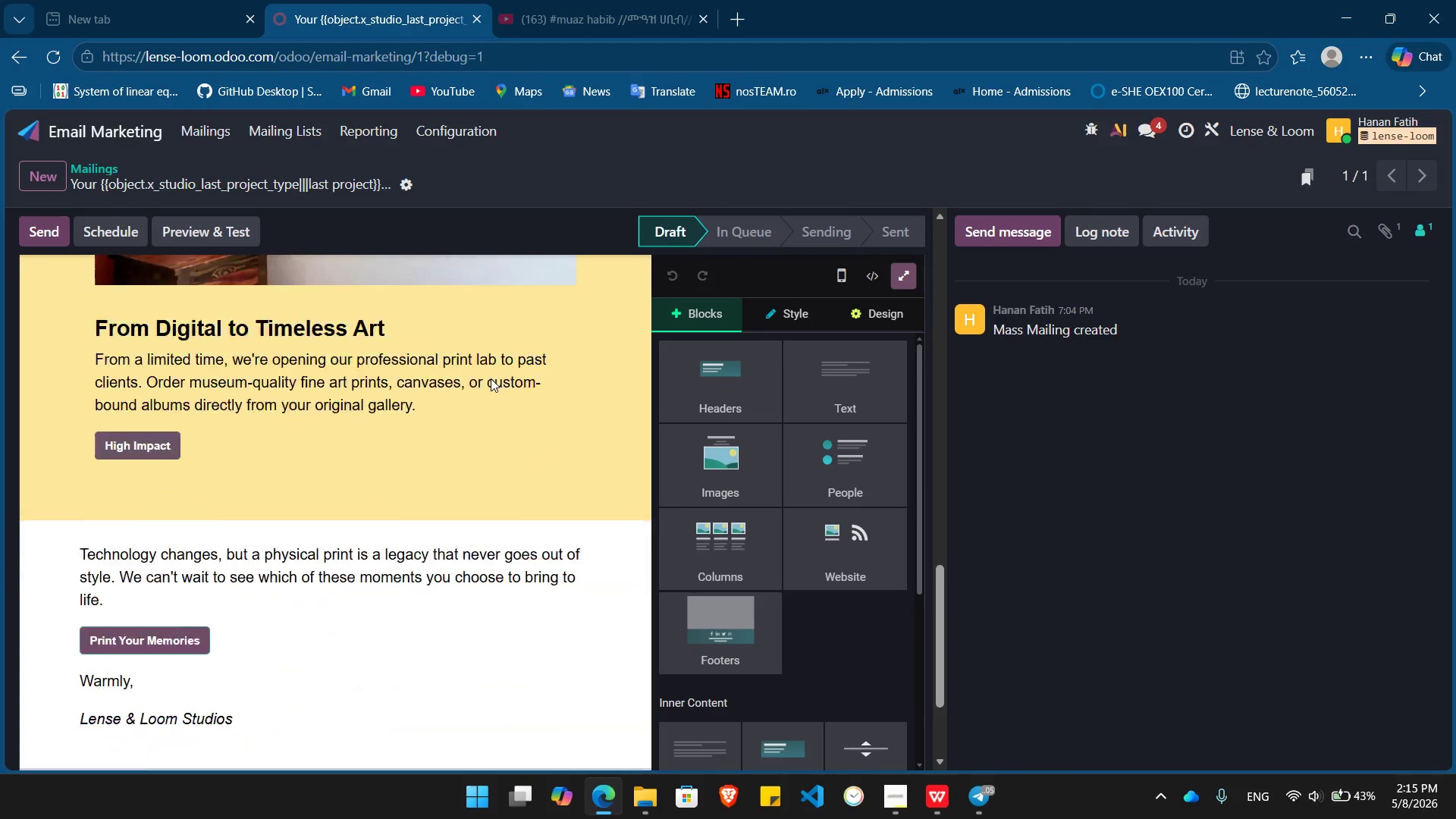 
scroll: coordinate [491, 378], scroll_direction: up, amount: 17.0
 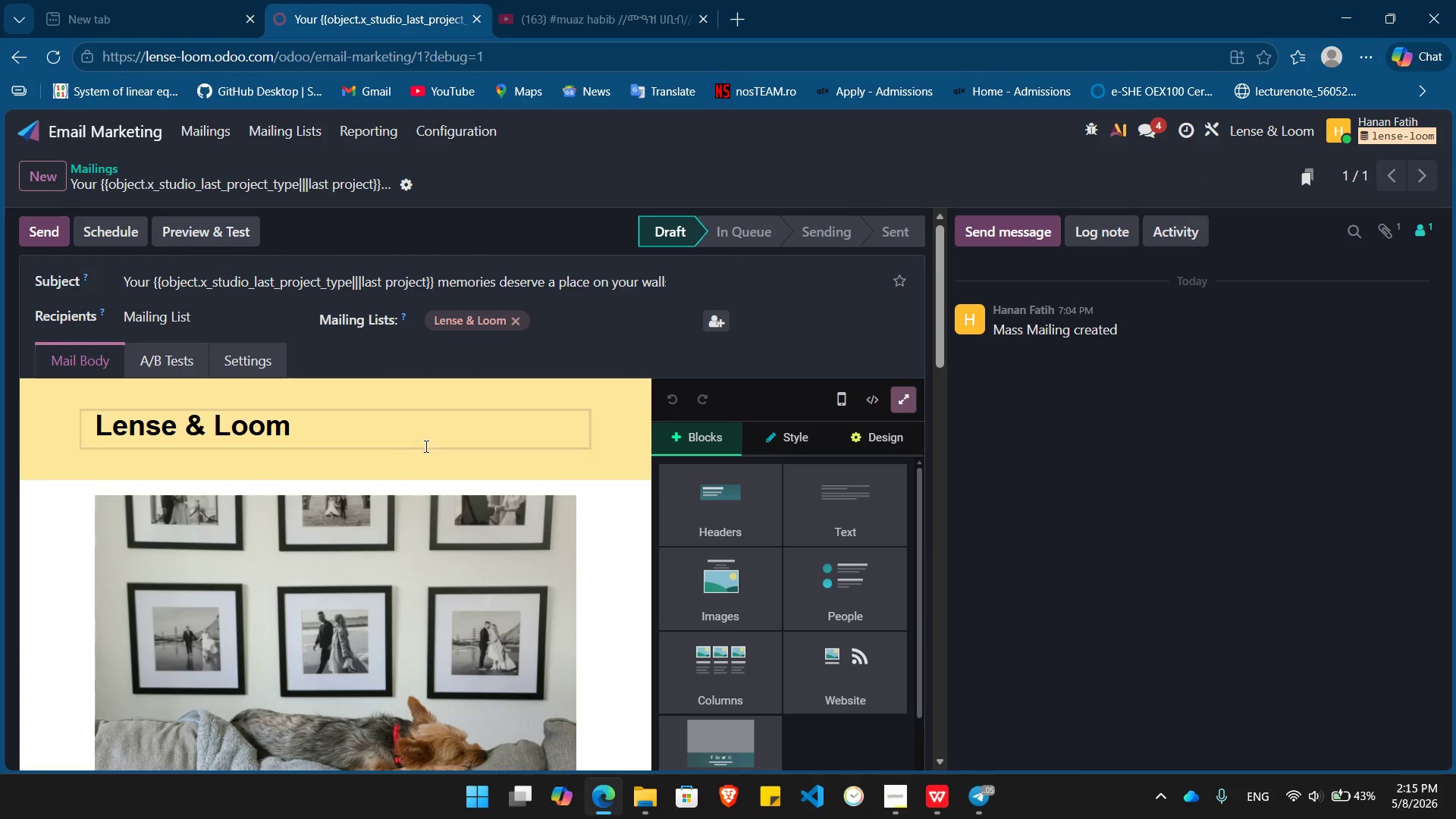 
scroll: coordinate [445, 453], scroll_direction: down, amount: 10.0
 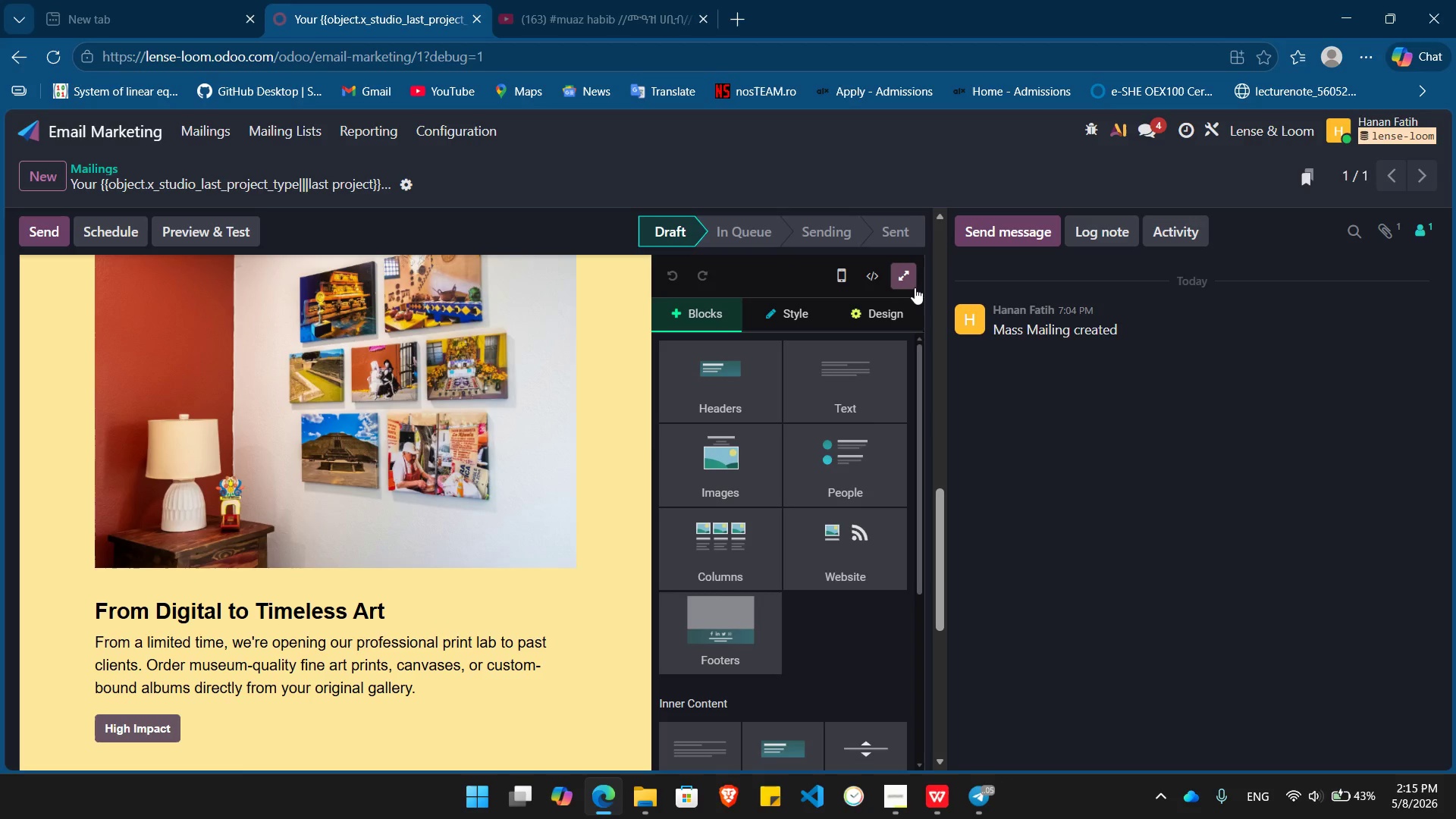 
left_click([906, 279])